 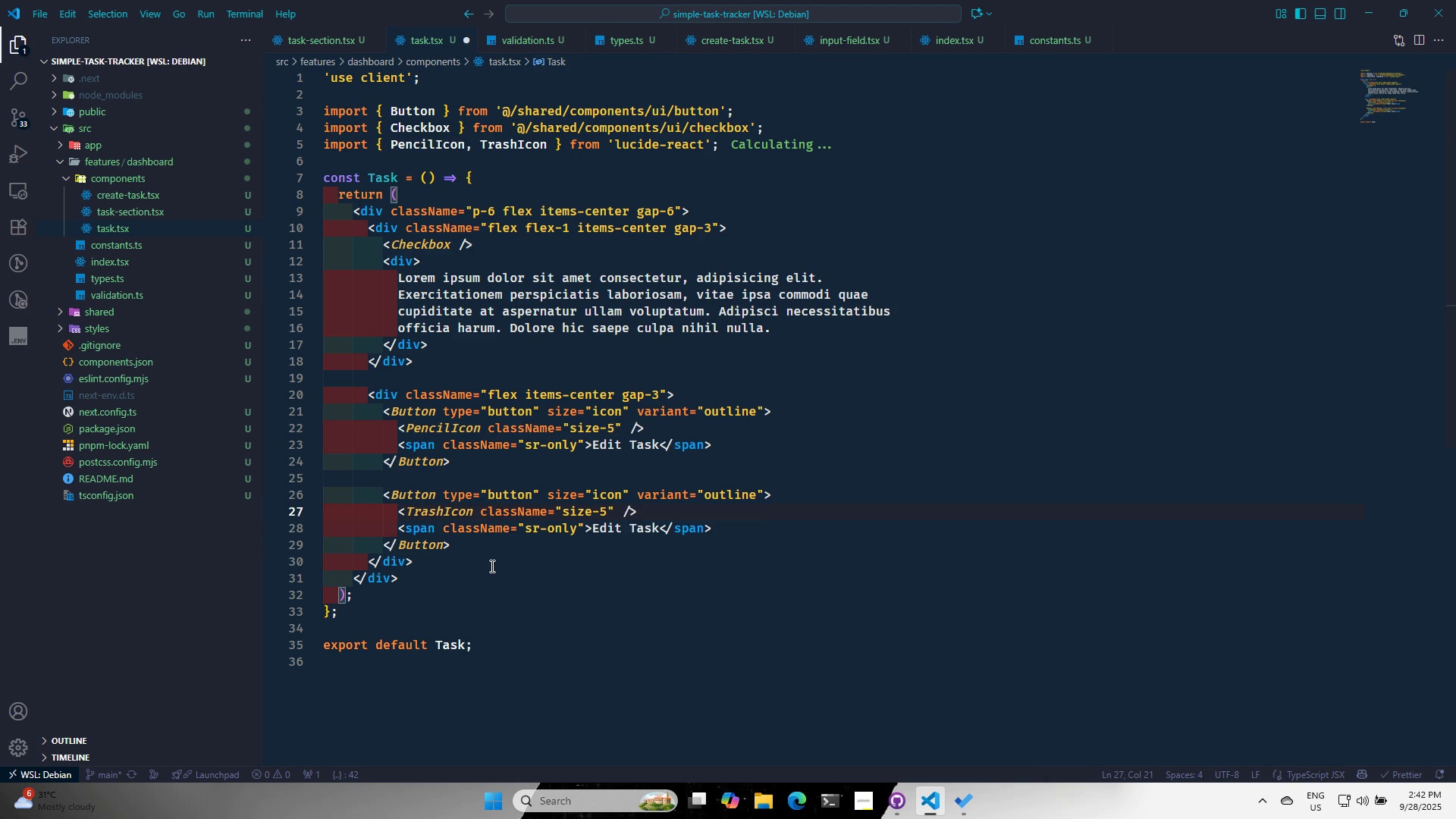 
key(Control+S)
 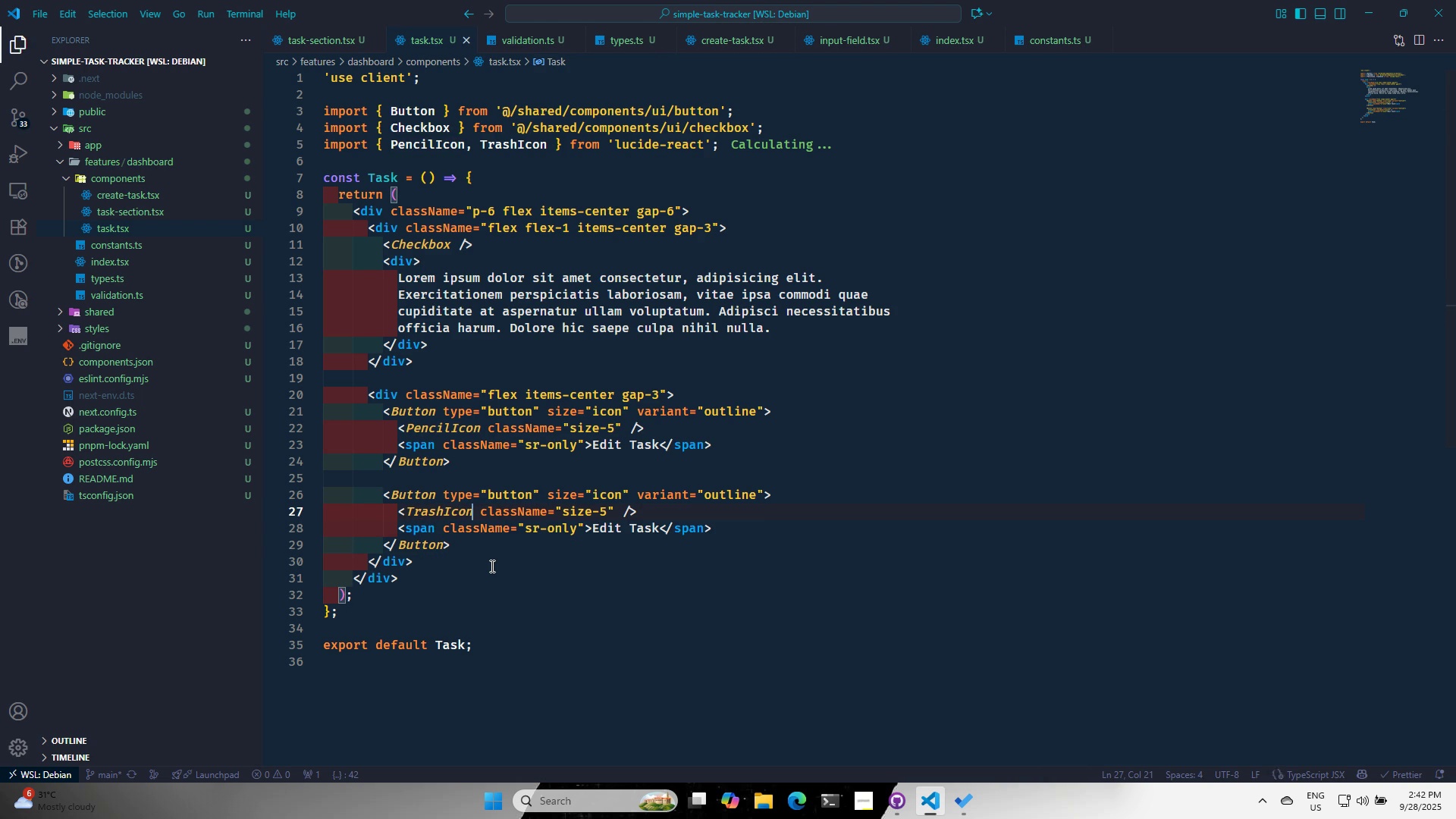 
key(Control+S)
 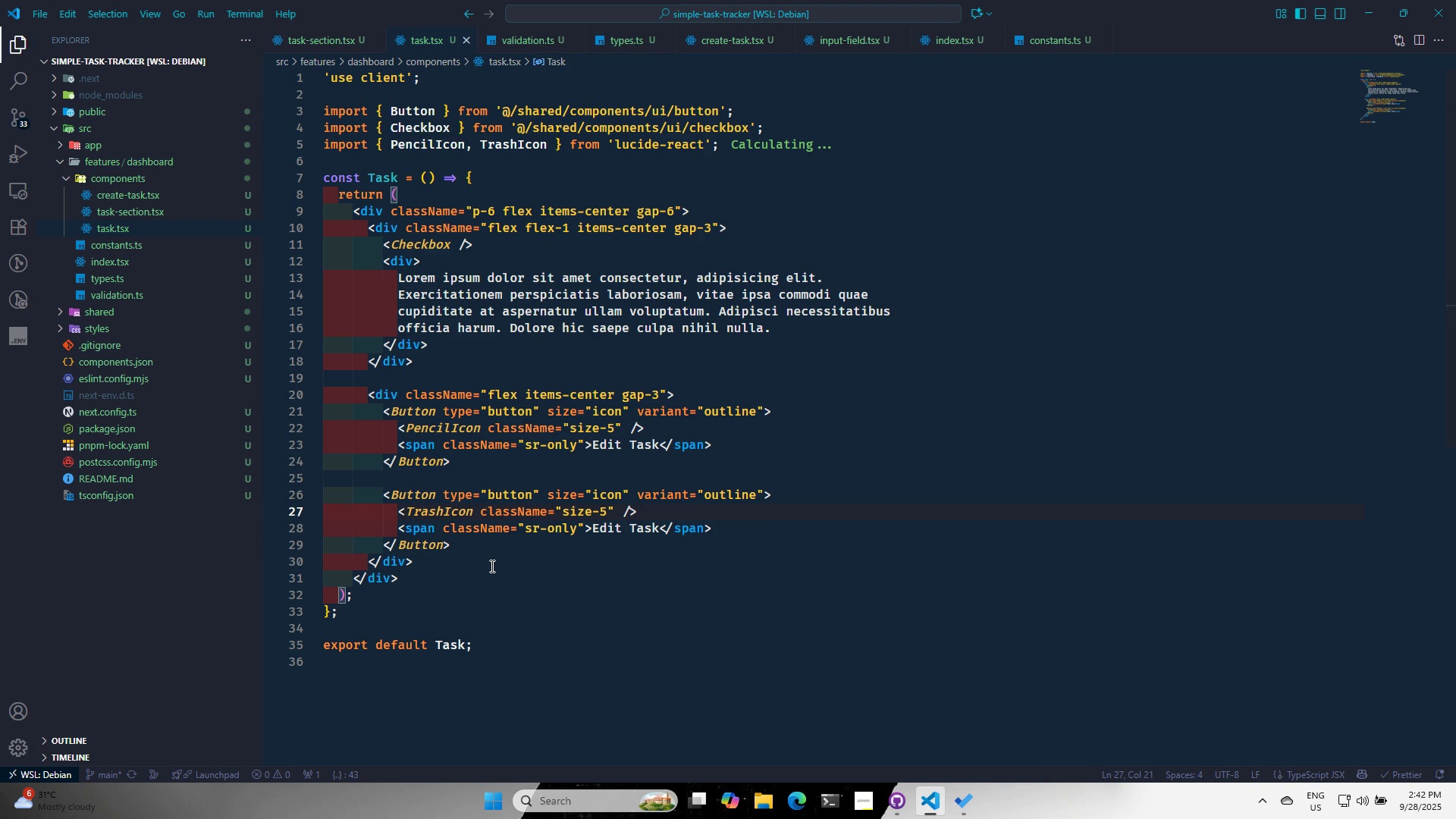 
key(Alt+AltLeft)
 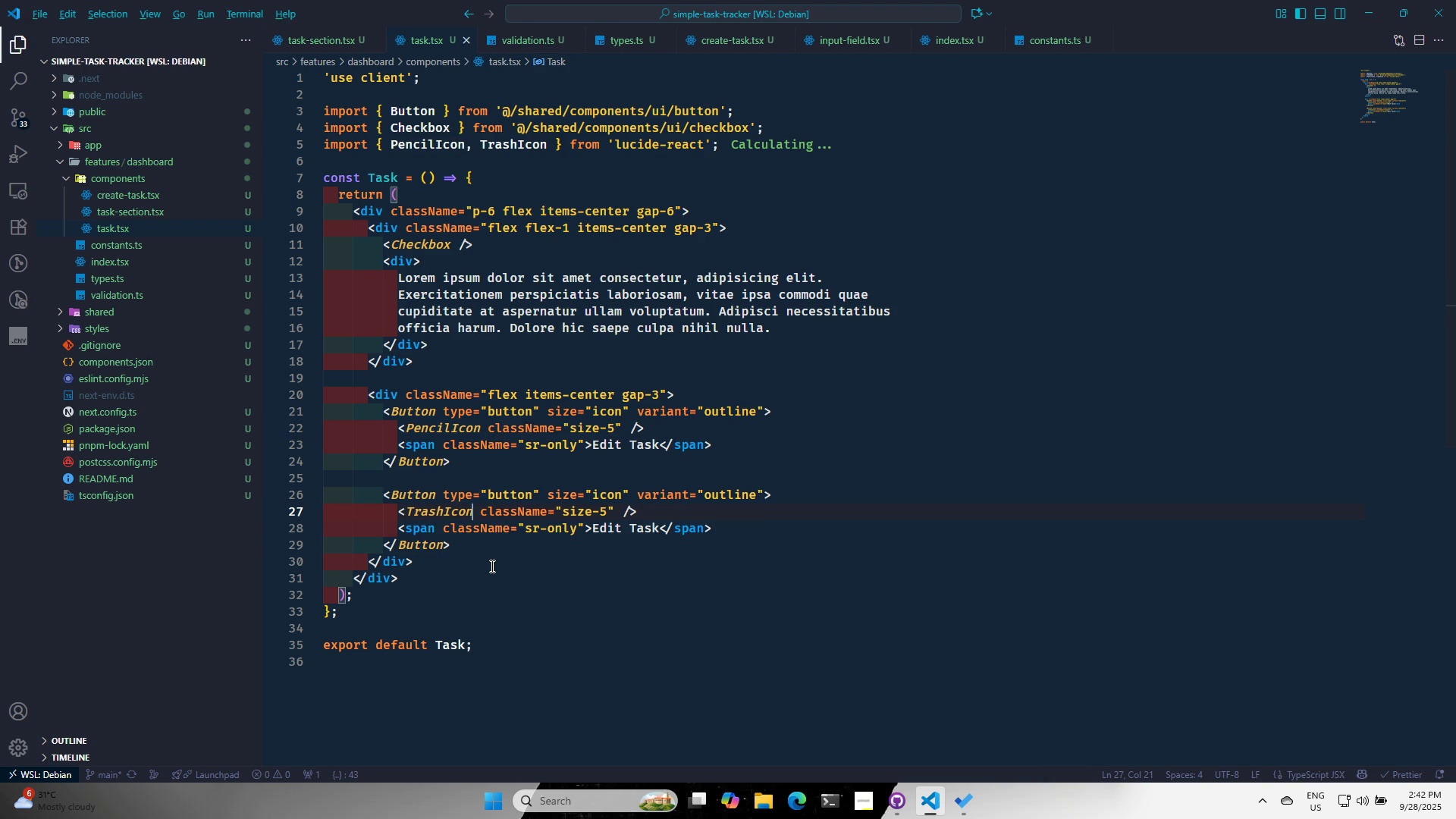 
key(Alt+Tab)
 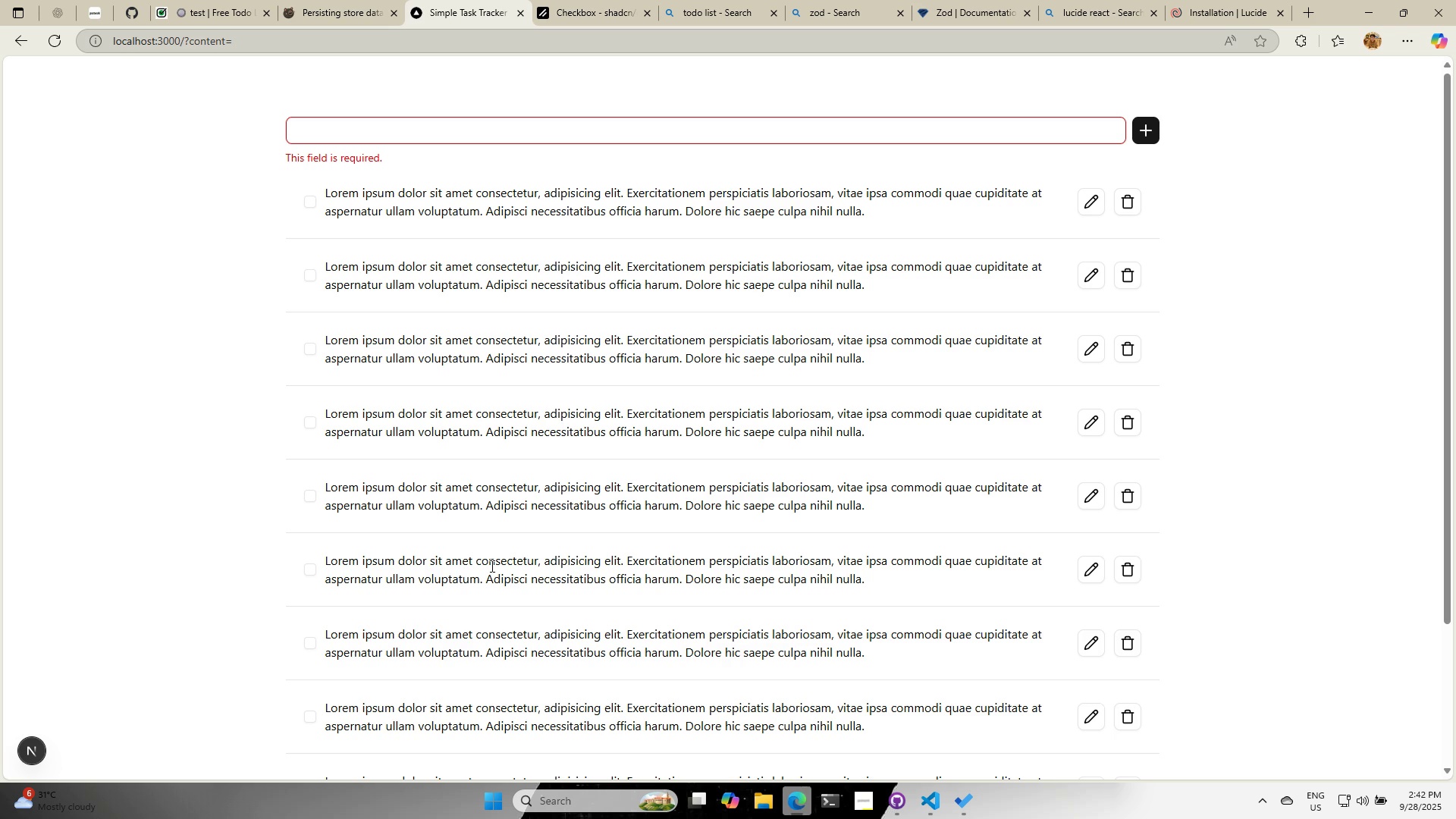 
key(Alt+AltLeft)
 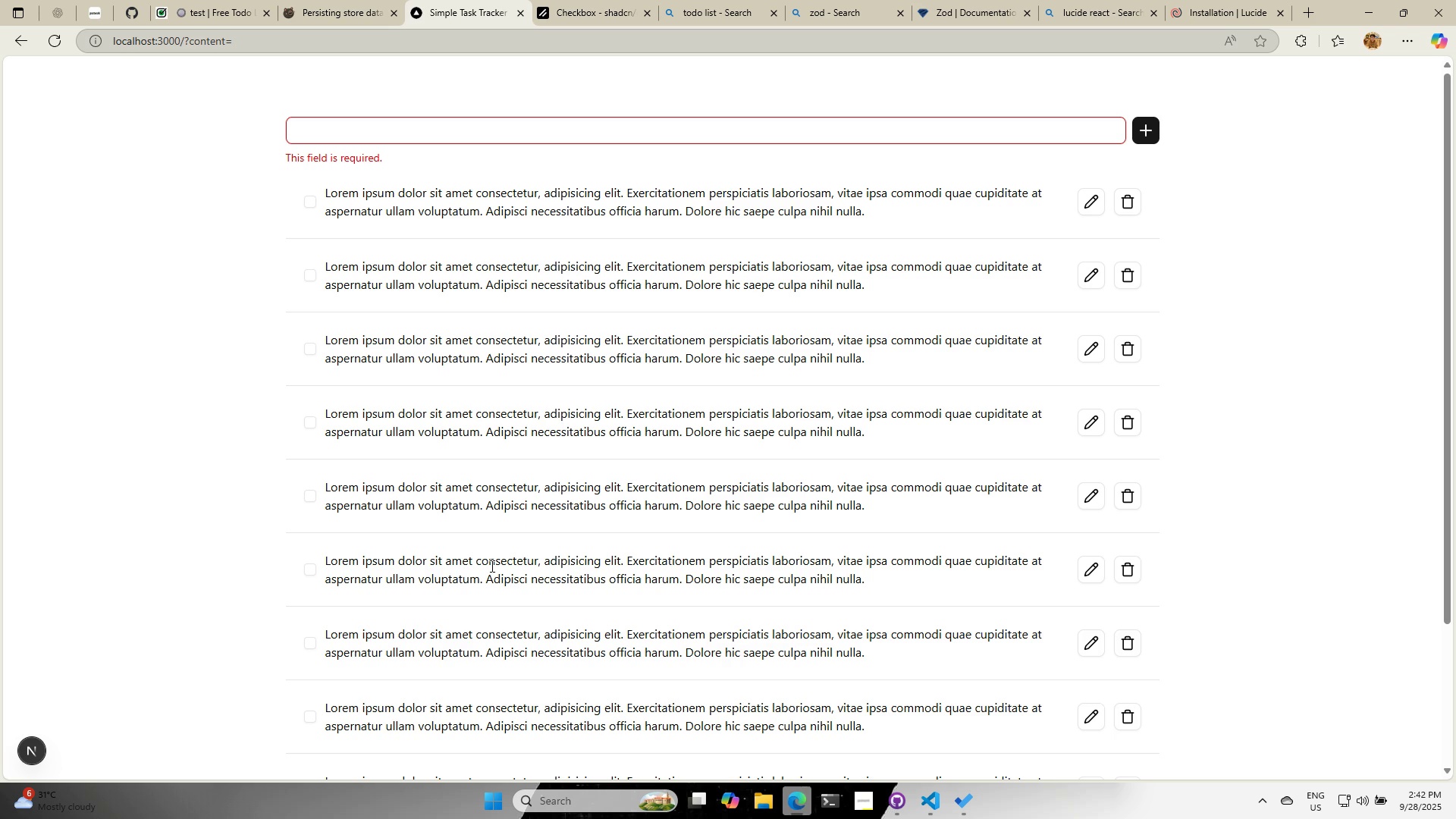 
key(Alt+Tab)
 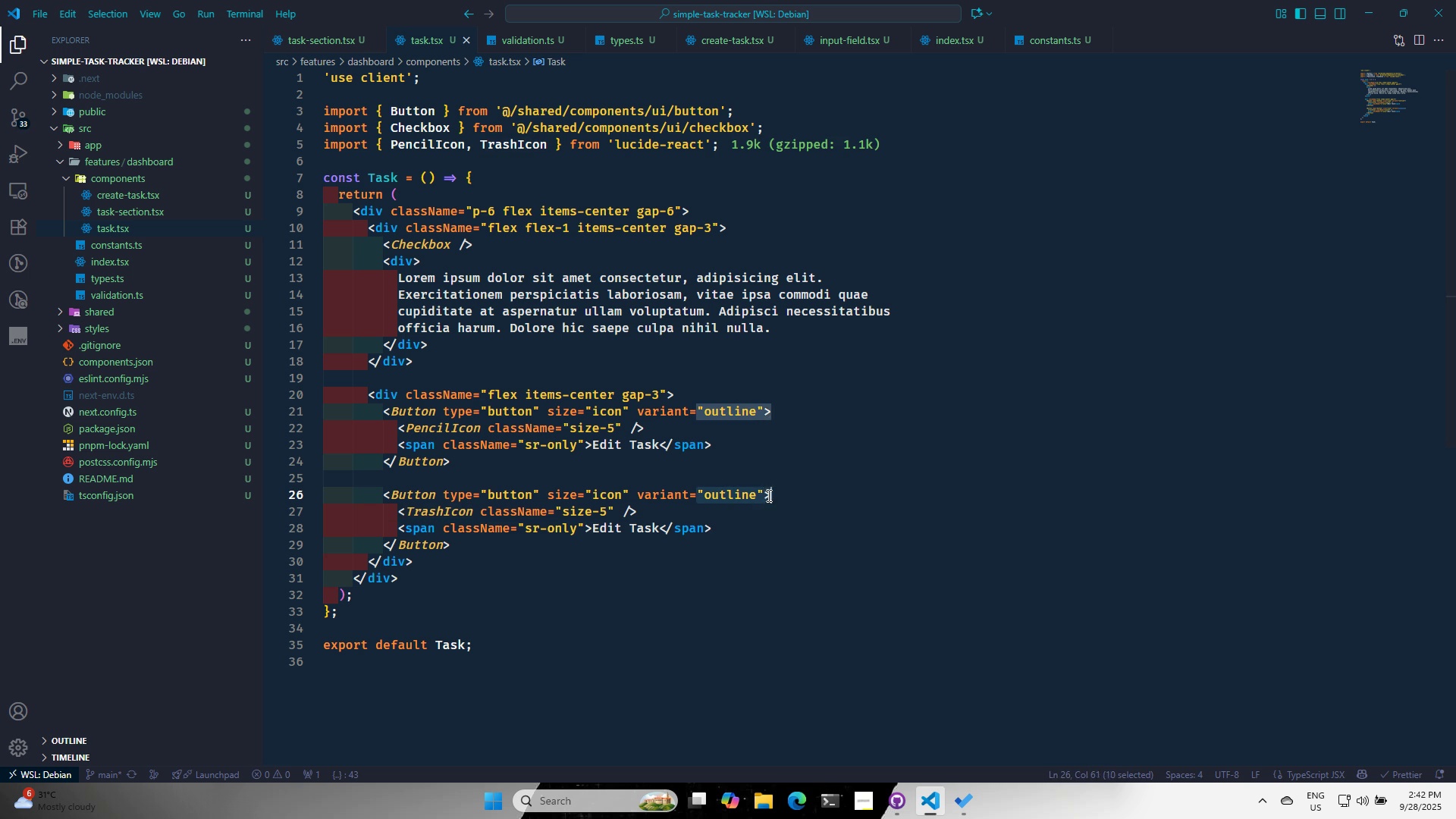 
key(Backspace)
type("da)
key(Backspace)